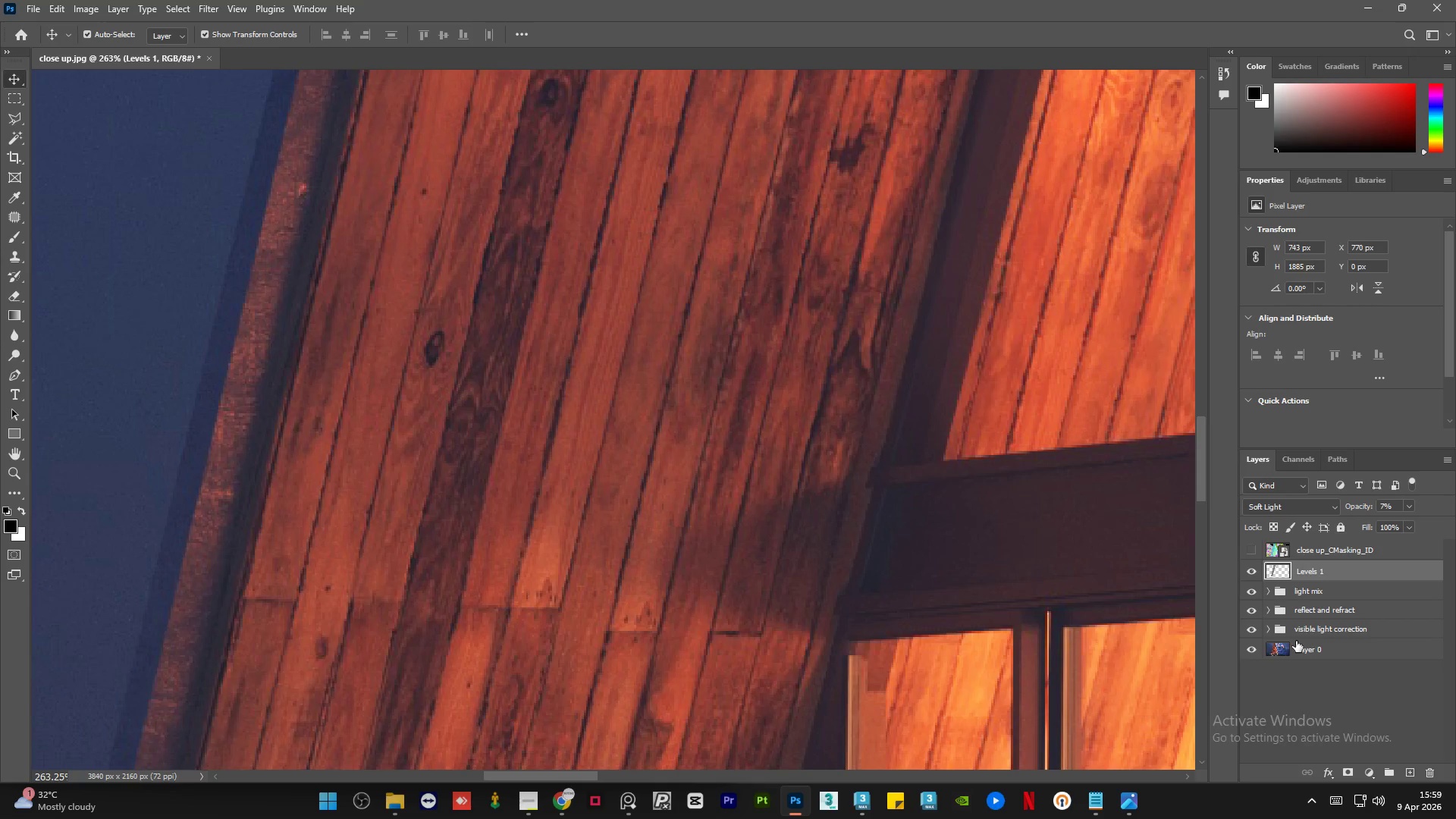 
left_click([1301, 710])
 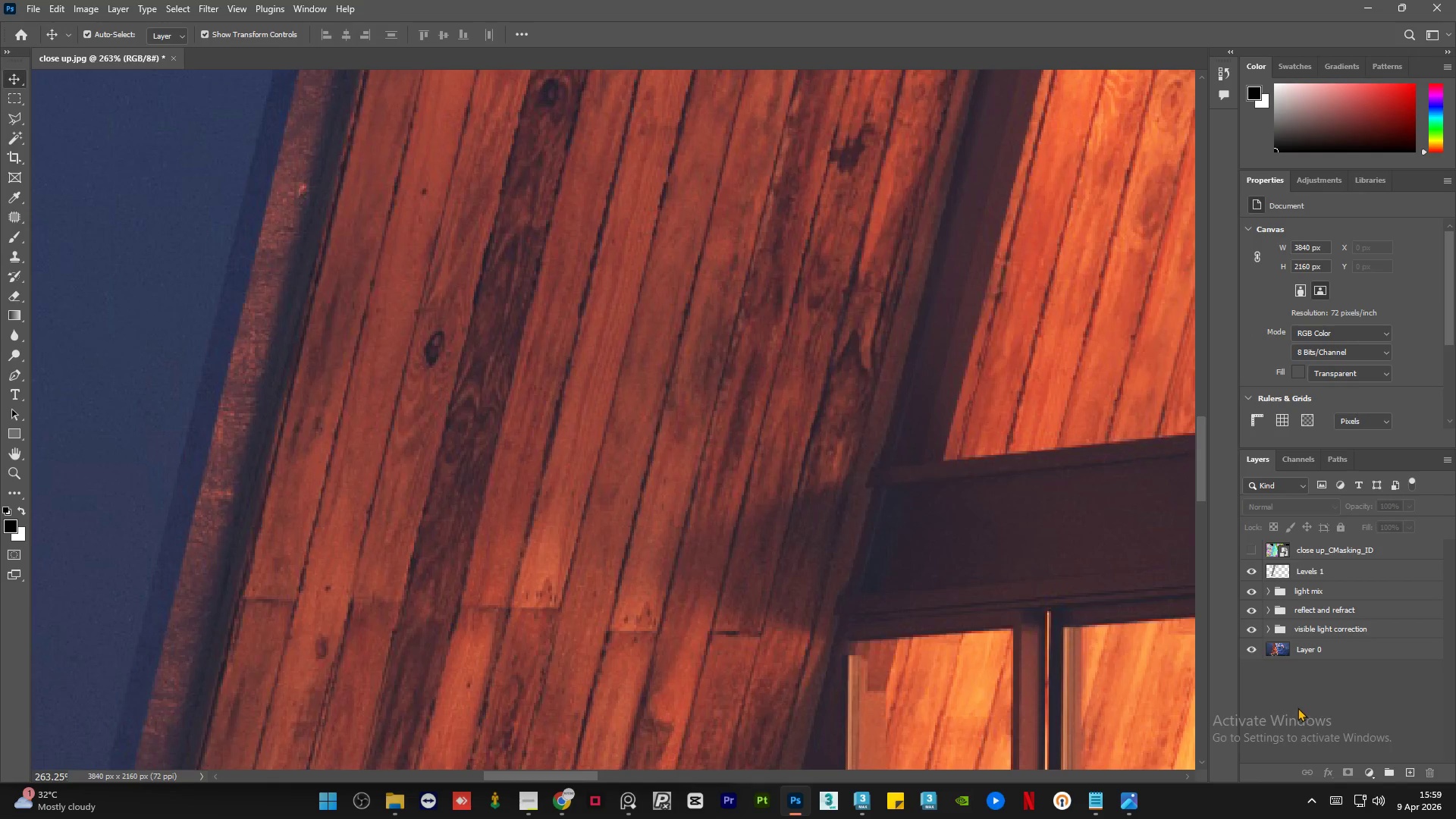 
hold_key(key=AltLeft, duration=1.5)
hold_key(key=AltLeft, duration=0.44)
scroll: coordinate [494, 390], scroll_direction: down, amount: 17.0
 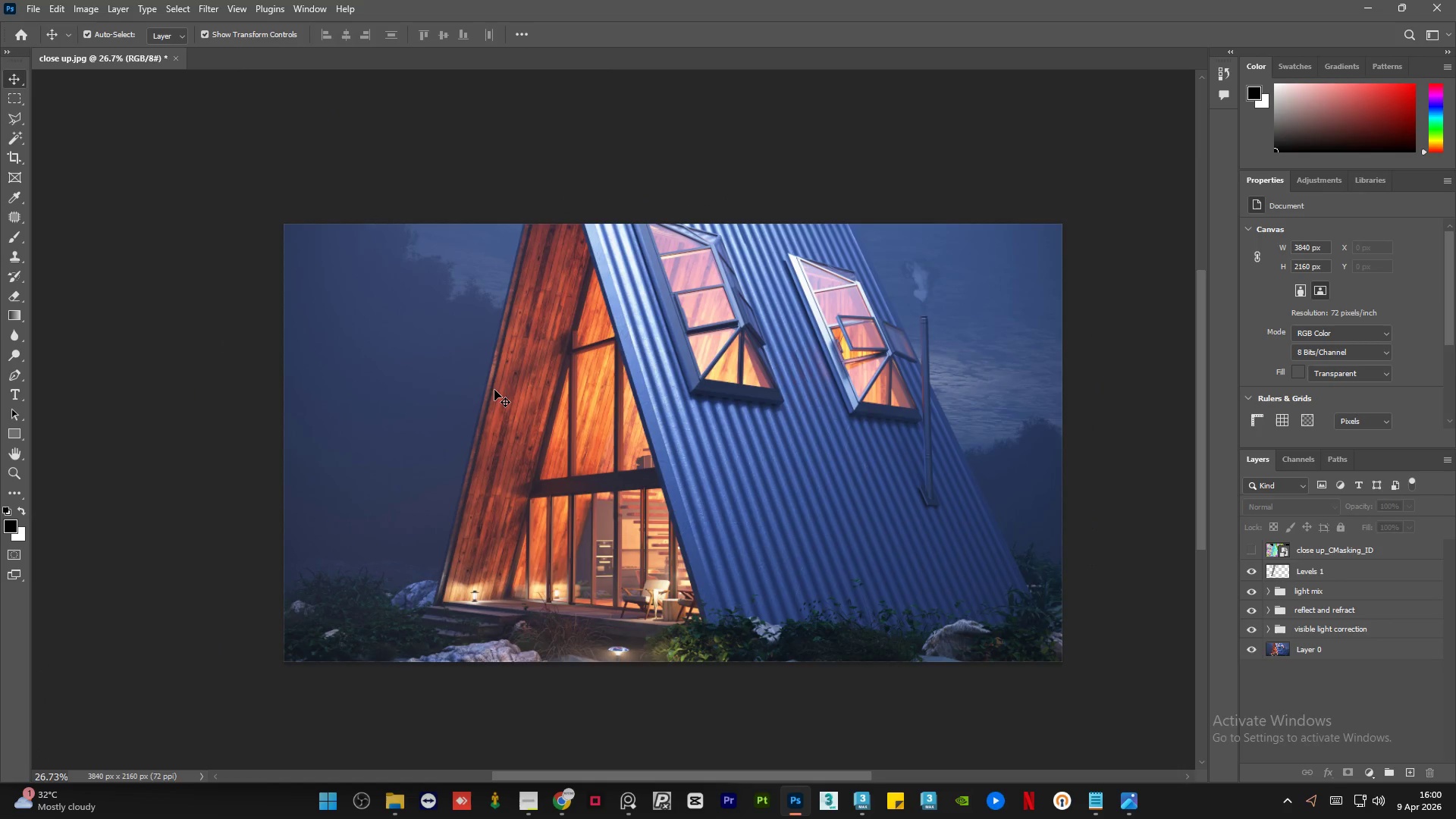 
wait(10.19)
 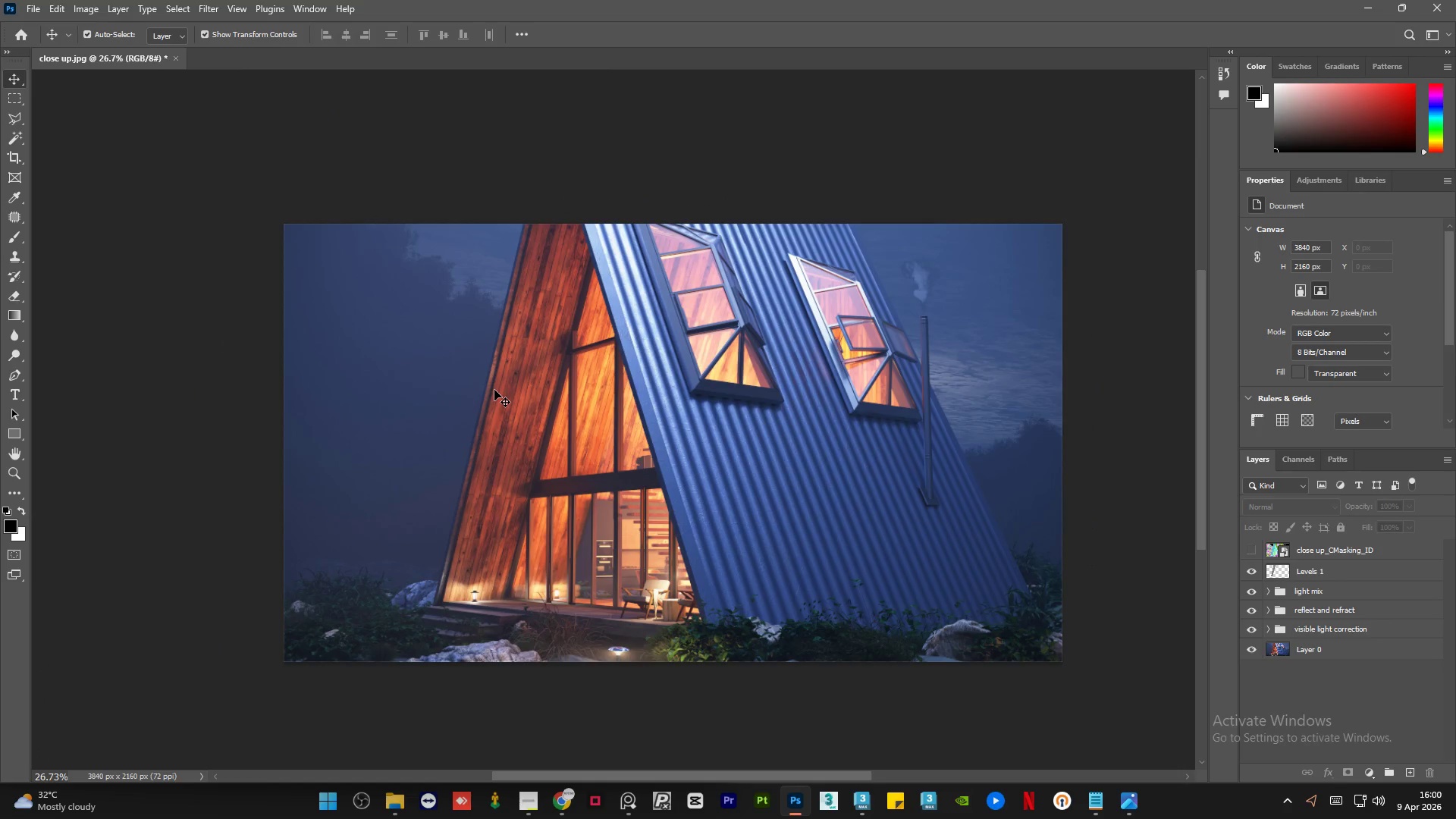 
left_click([530, 801])